 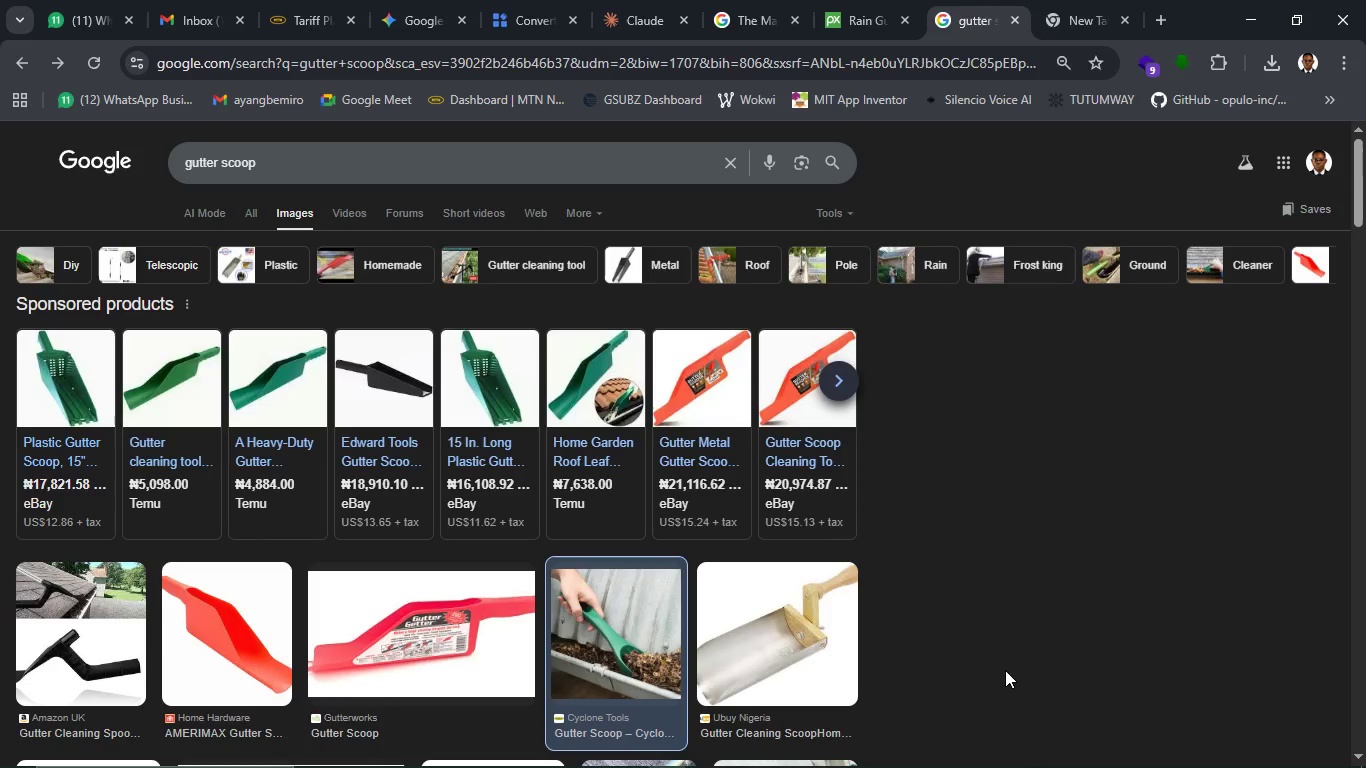 
left_click([763, 632])
 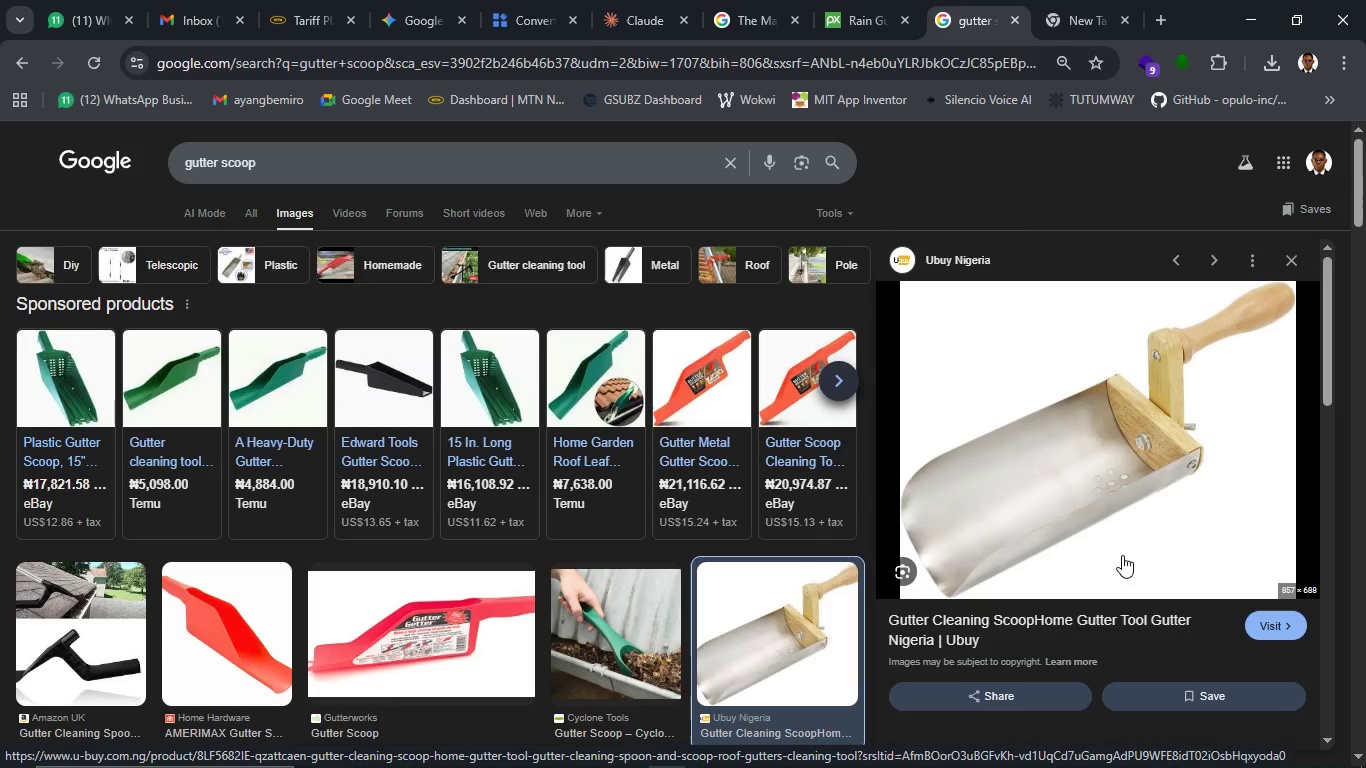 
right_click([1128, 534])
 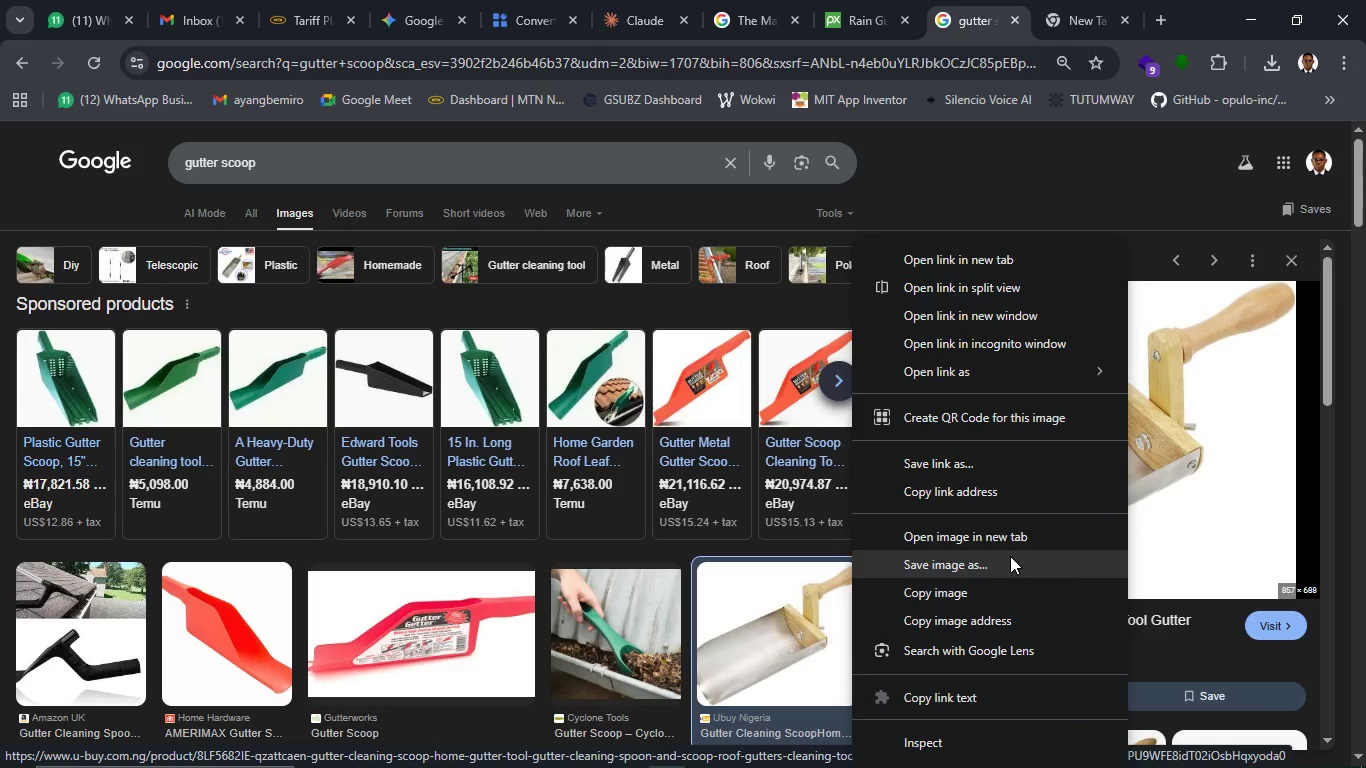 
left_click([1012, 570])
 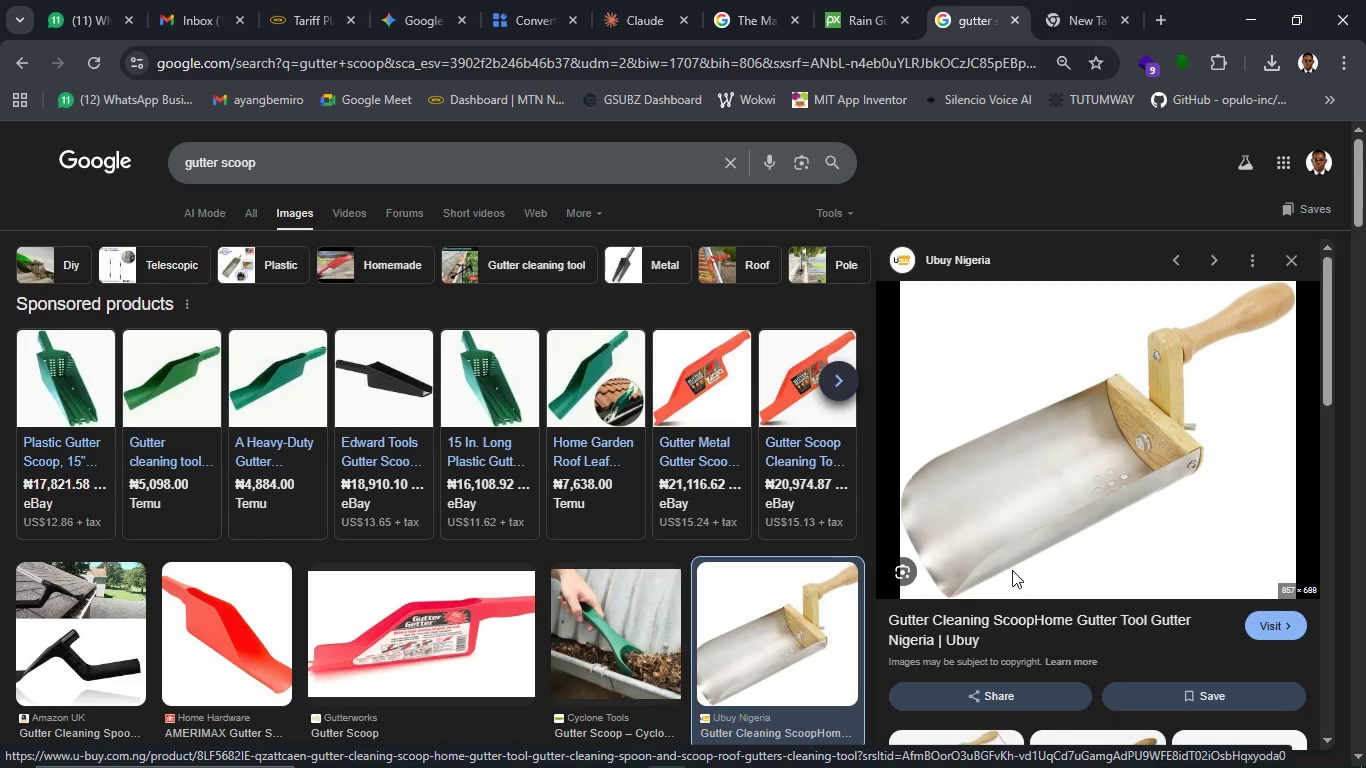 
scroll: coordinate [1012, 570], scroll_direction: down, amount: 2.0
 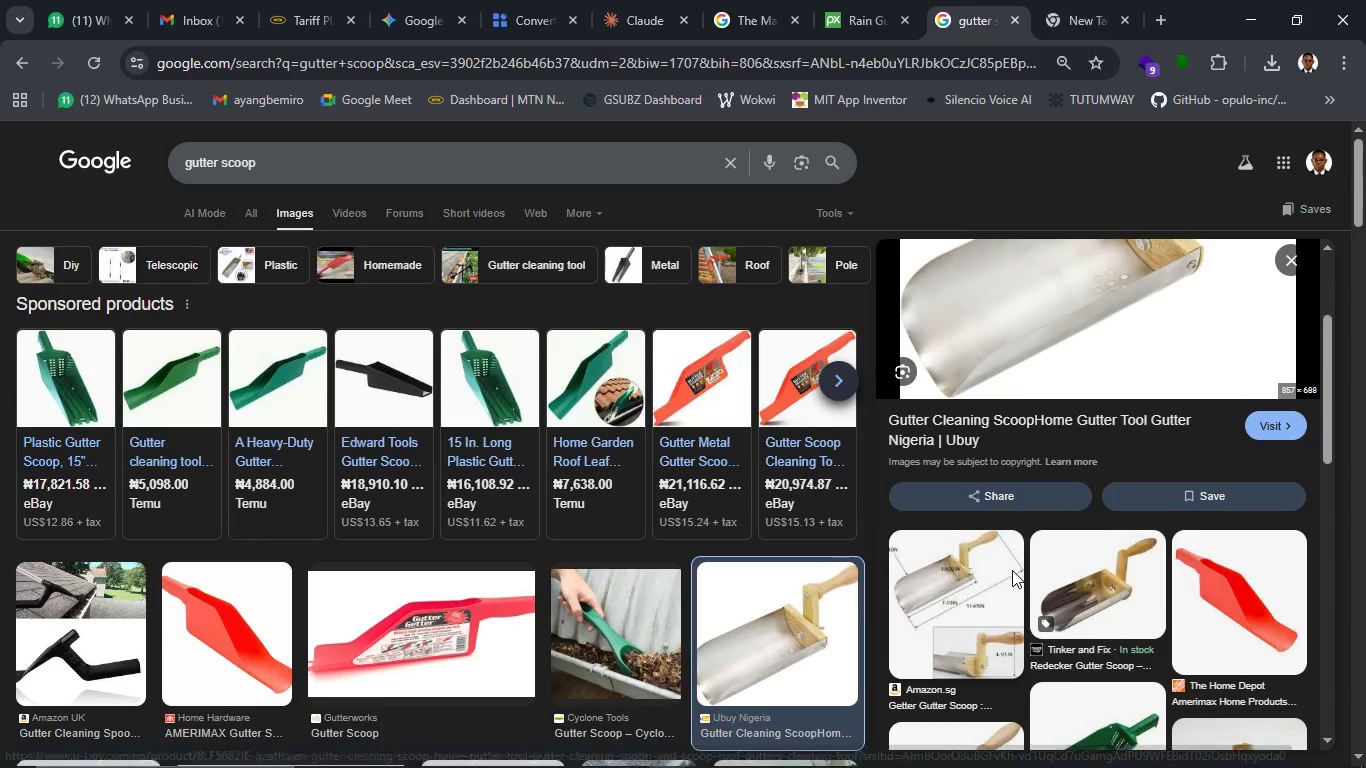 
scroll: coordinate [1012, 570], scroll_direction: up, amount: 2.0
 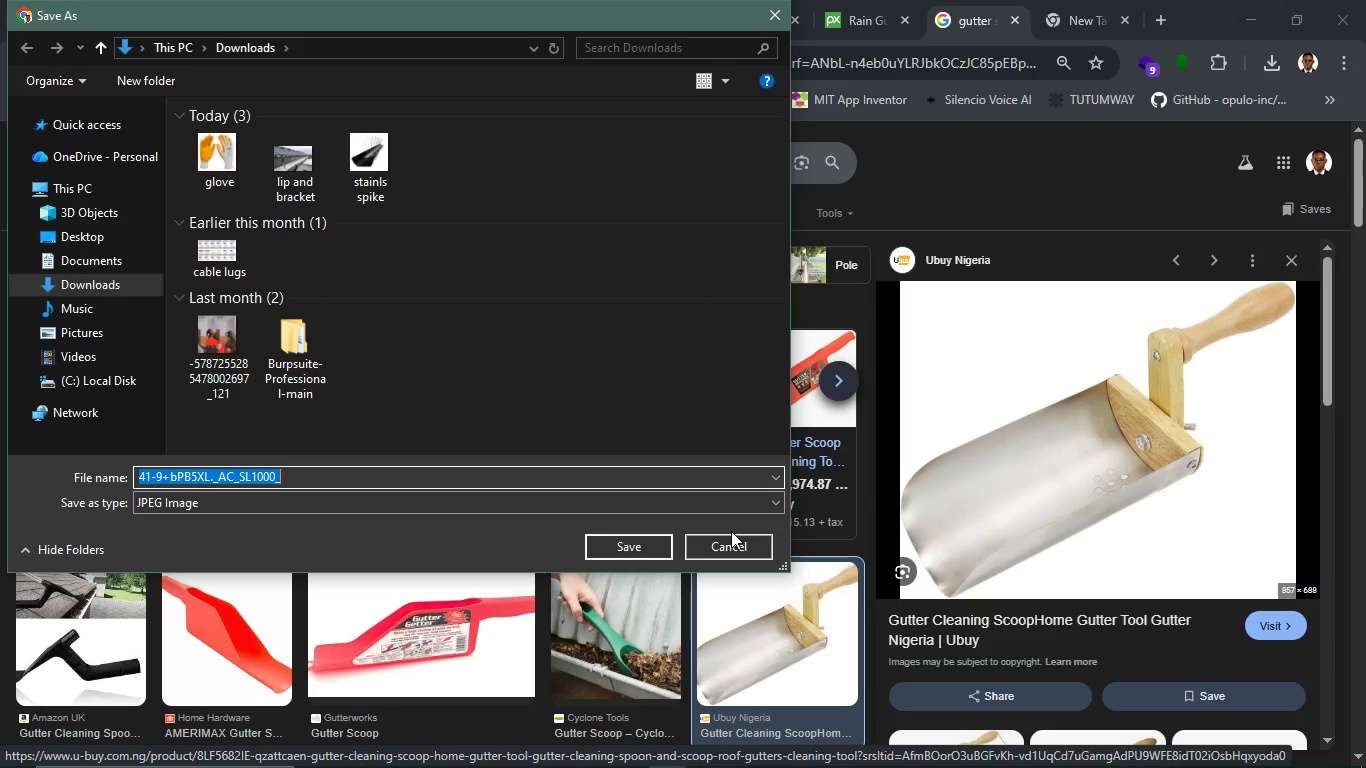 
type(gutter scoop)
 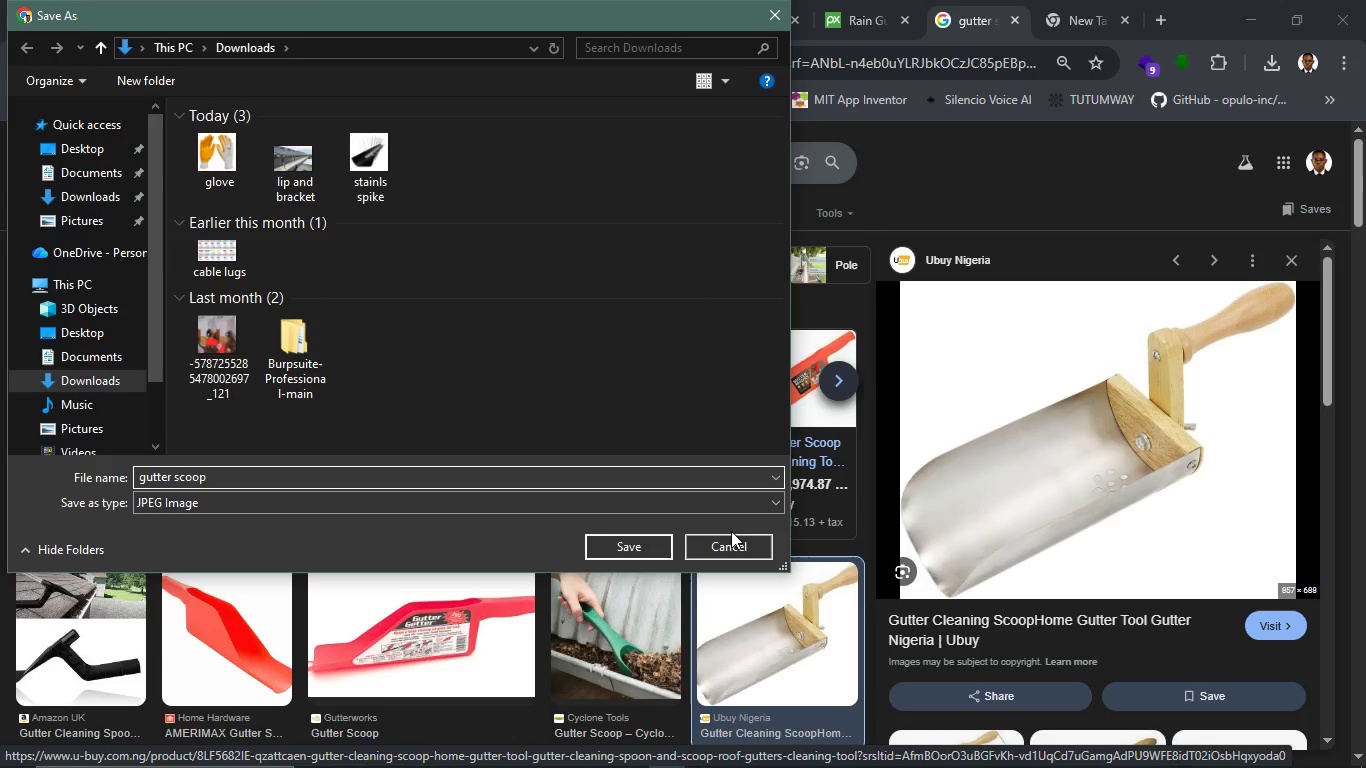 
key(Enter)
 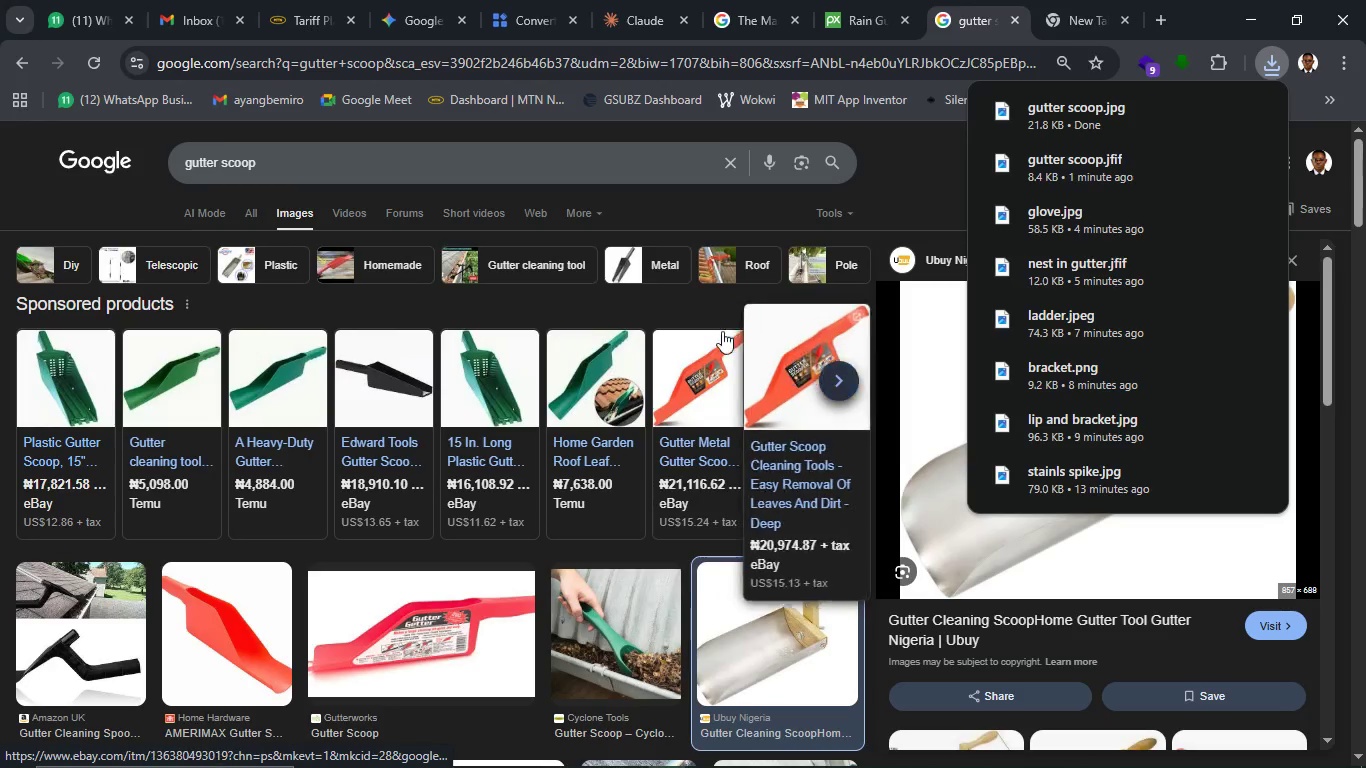 
wait(7.3)
 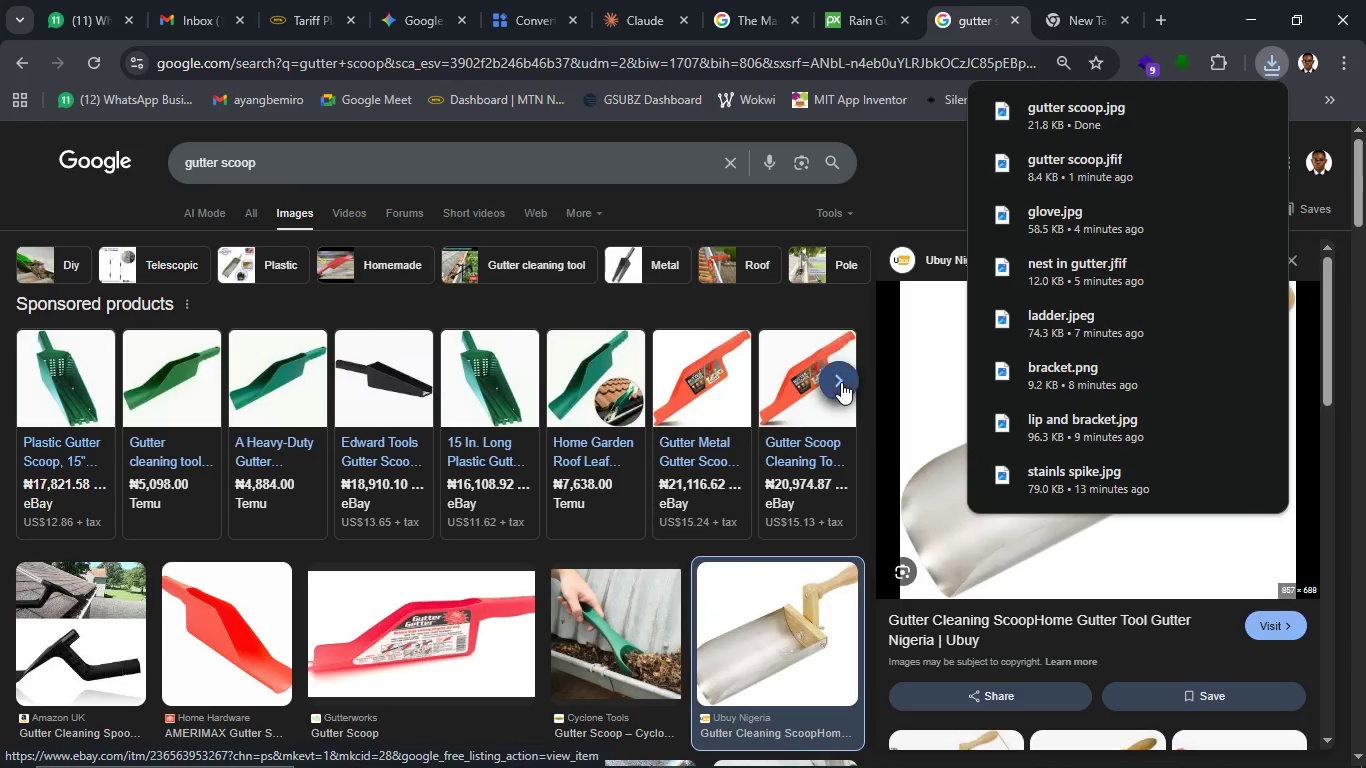 
left_click([742, 3])
 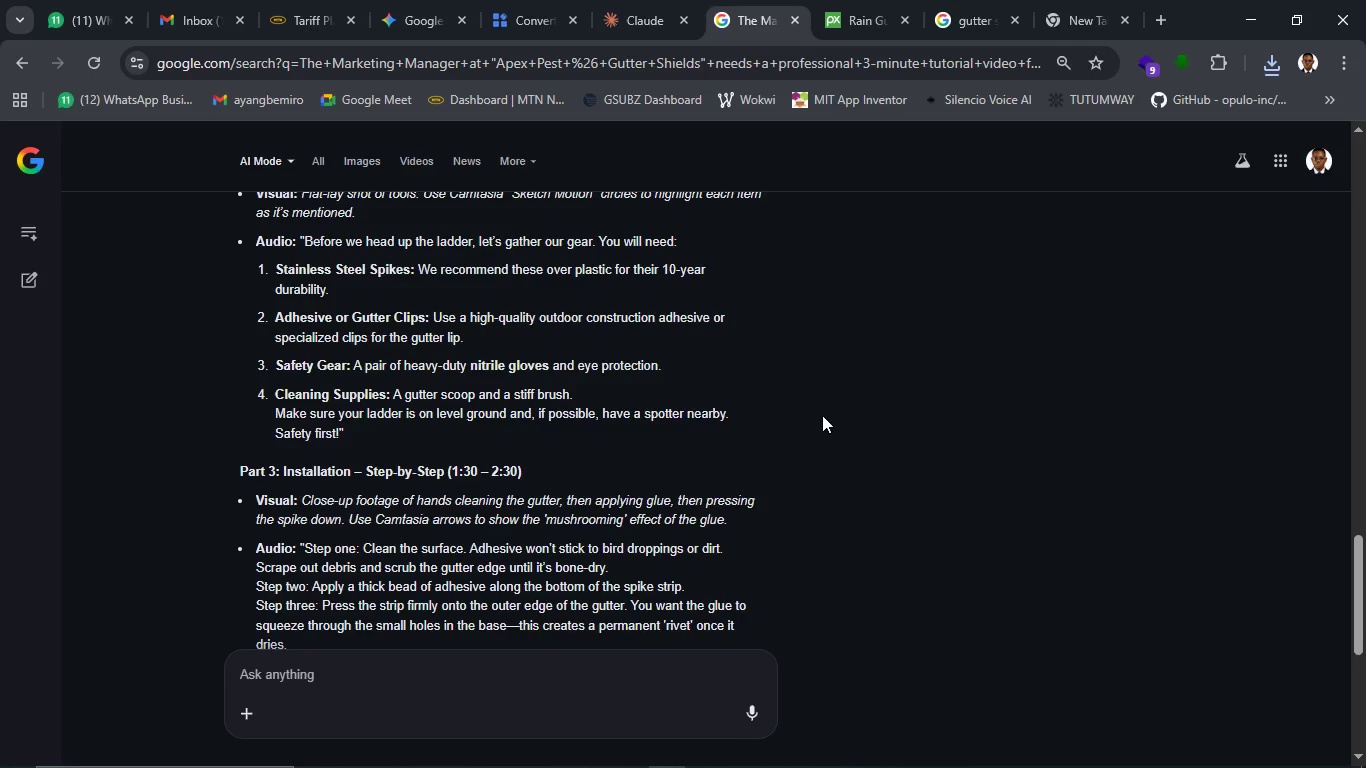 
scroll: coordinate [853, 443], scroll_direction: down, amount: 1.0
 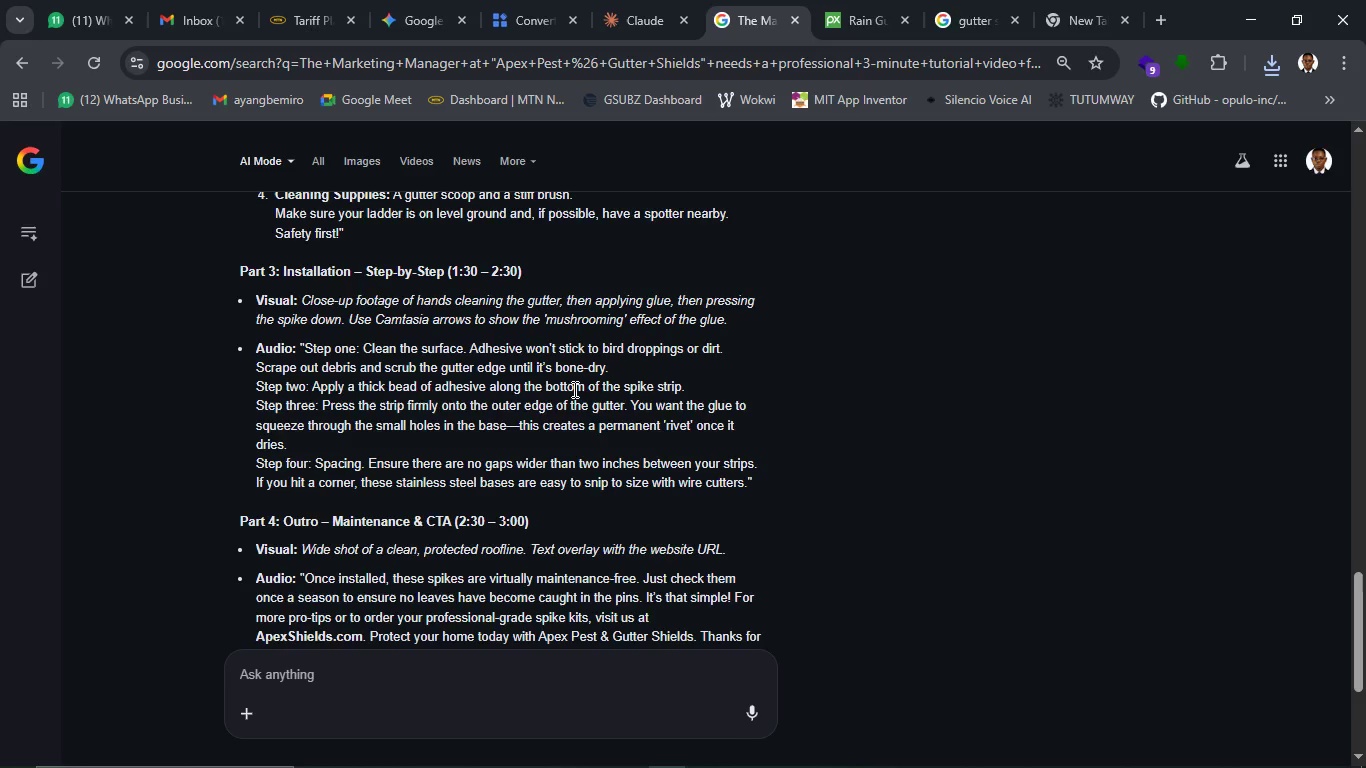 
wait(24.52)
 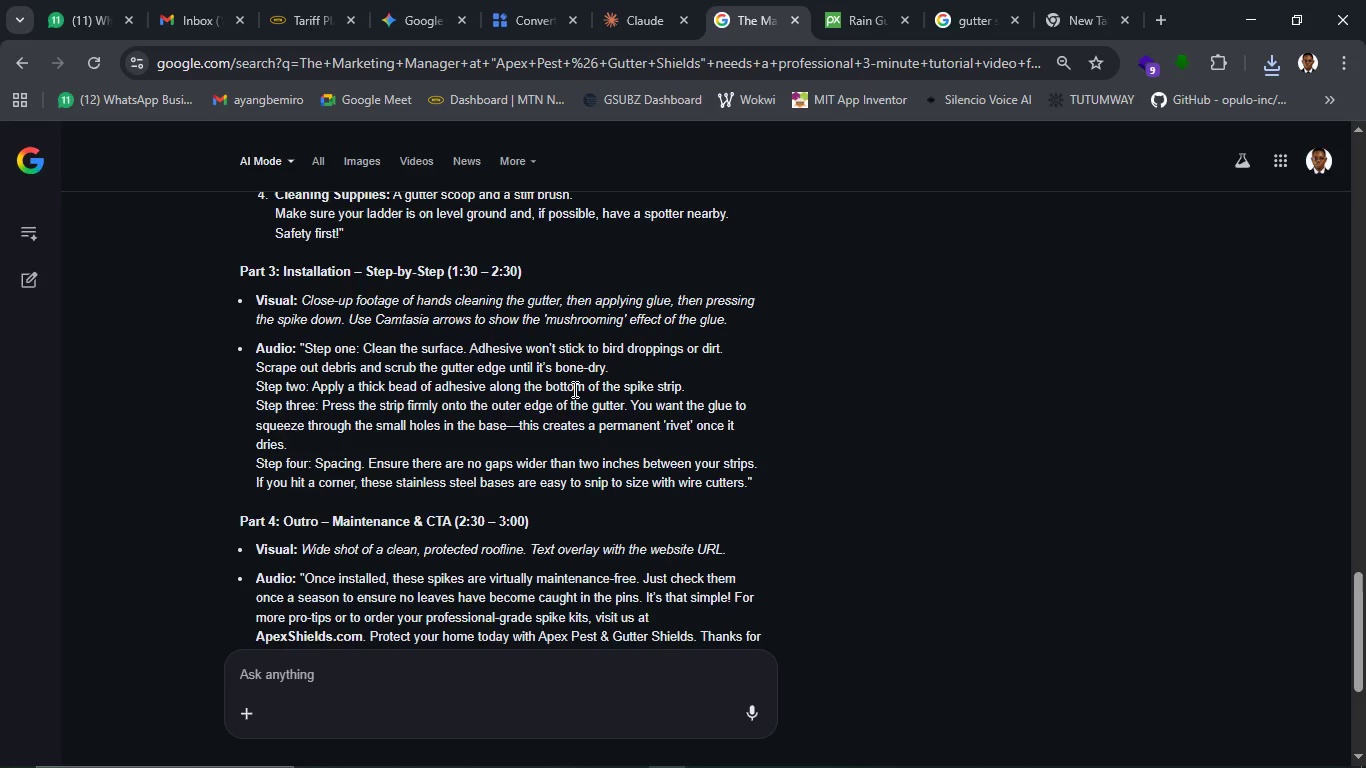 
left_click([874, 0])
 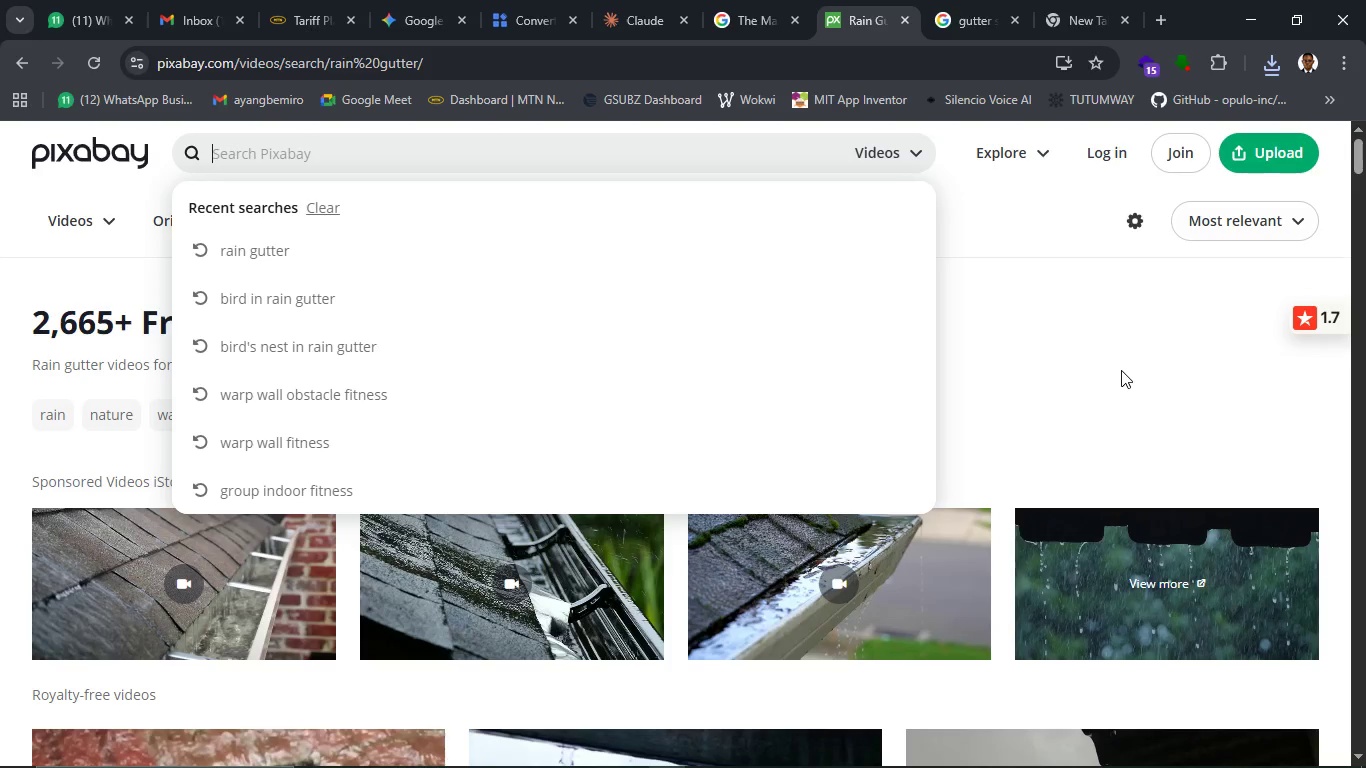 
left_click([1121, 370])
 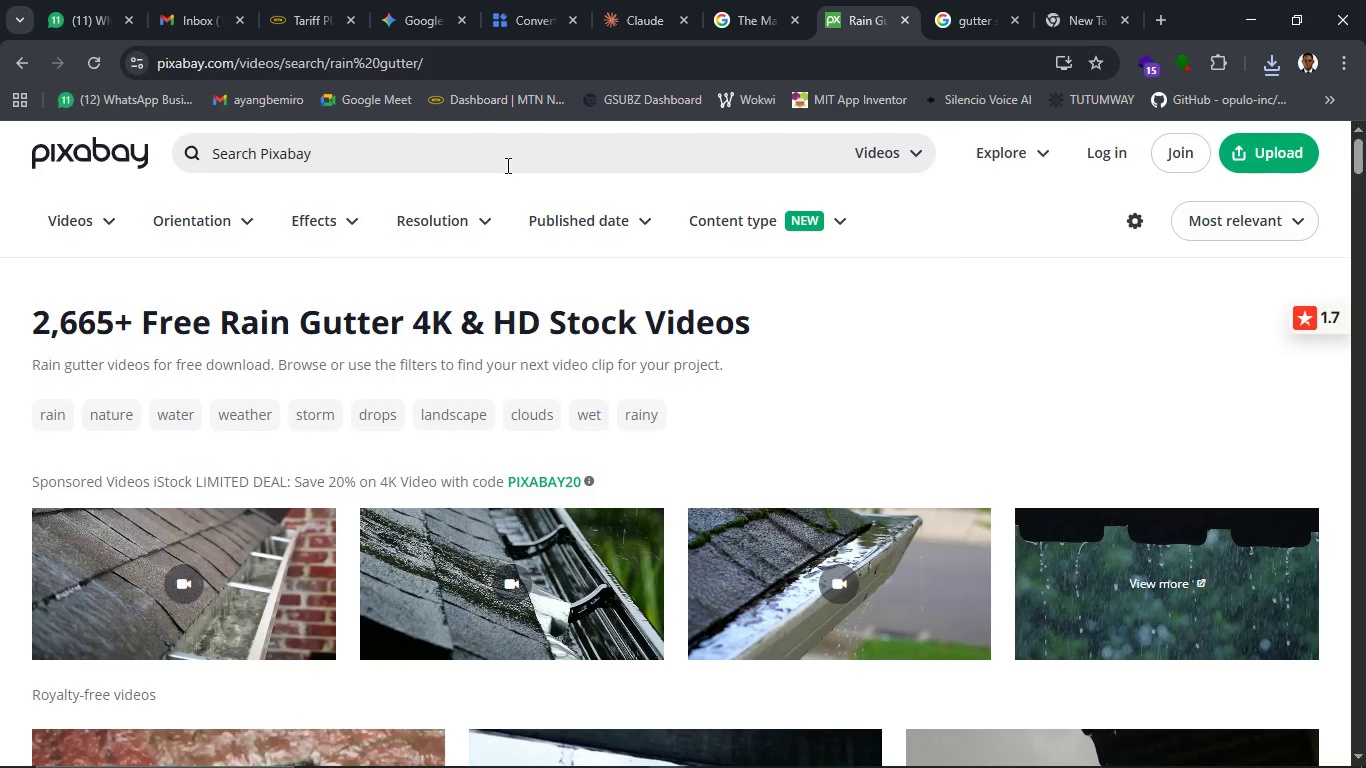 
left_click([506, 163])
 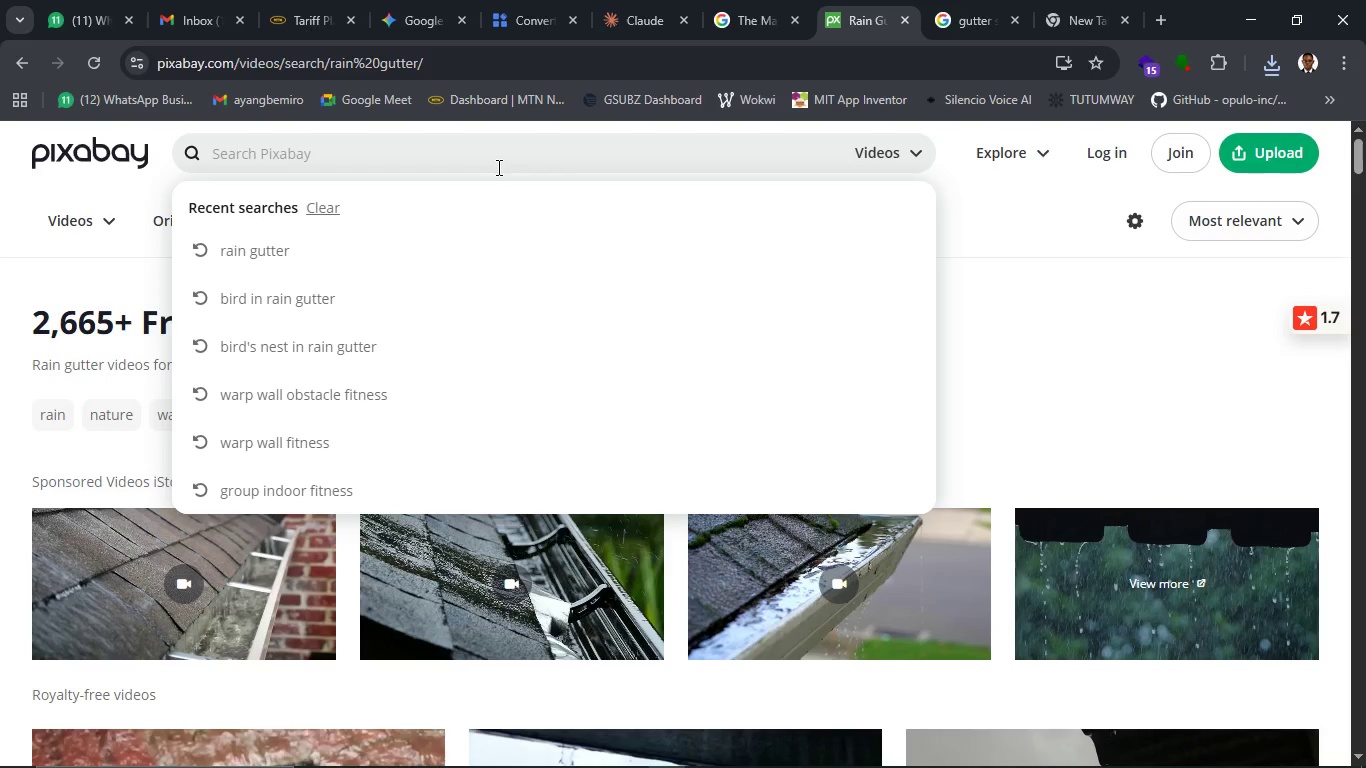 
type(hand fixing rain gutter)
 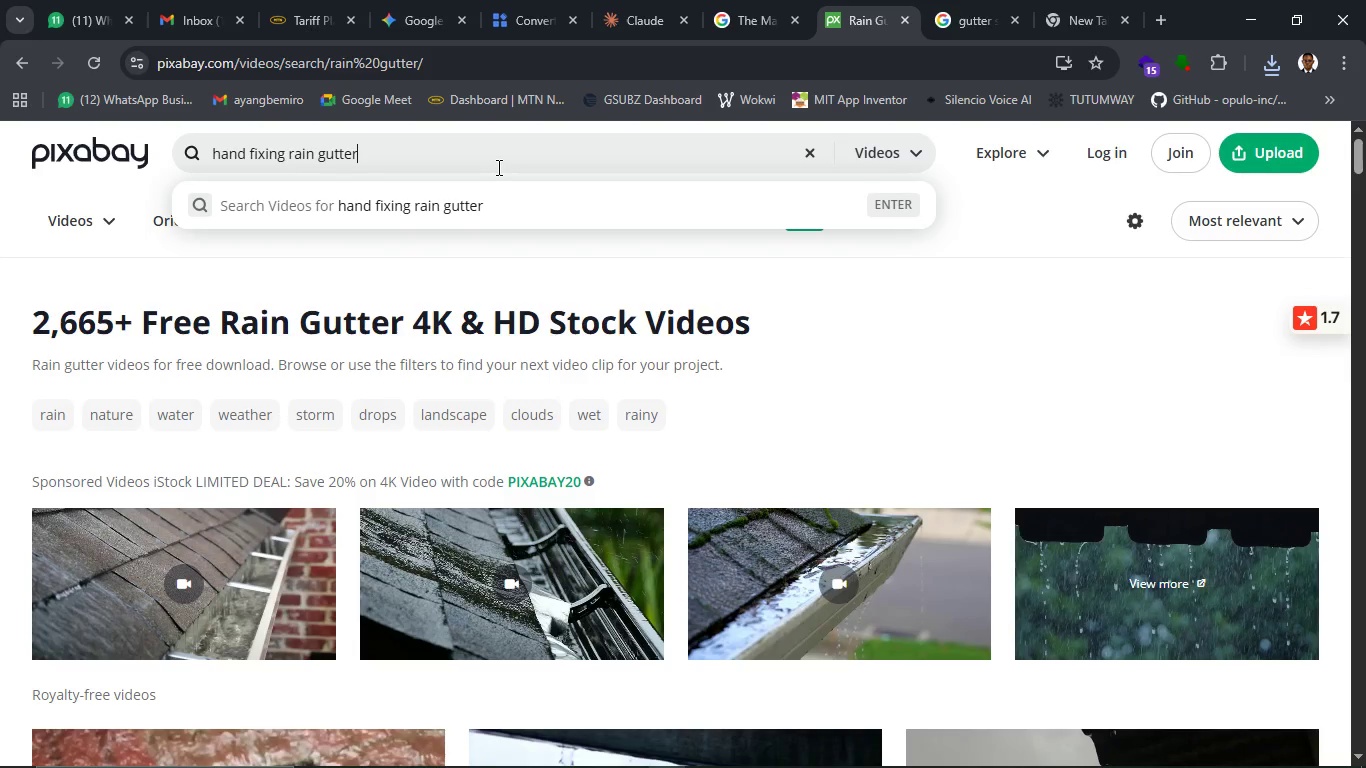 
key(Enter)
 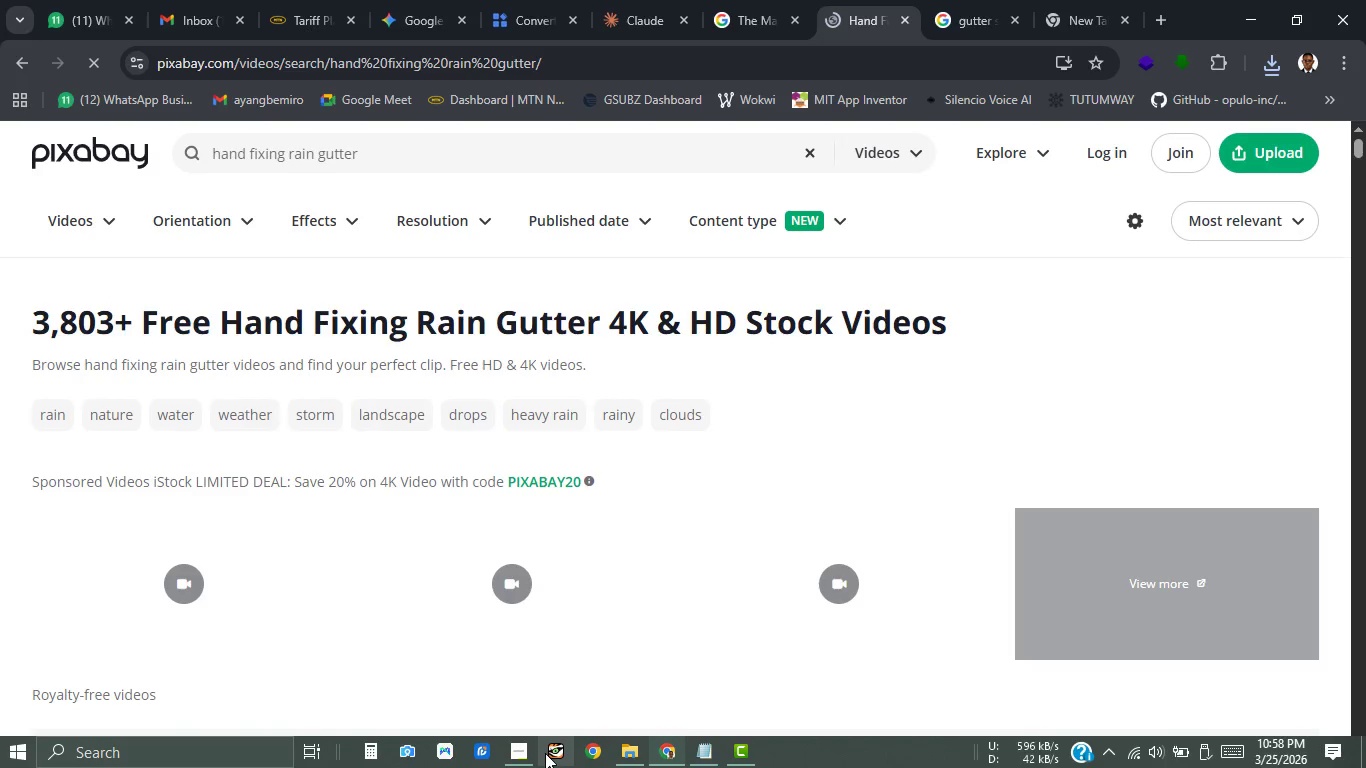 
left_click([524, 755])